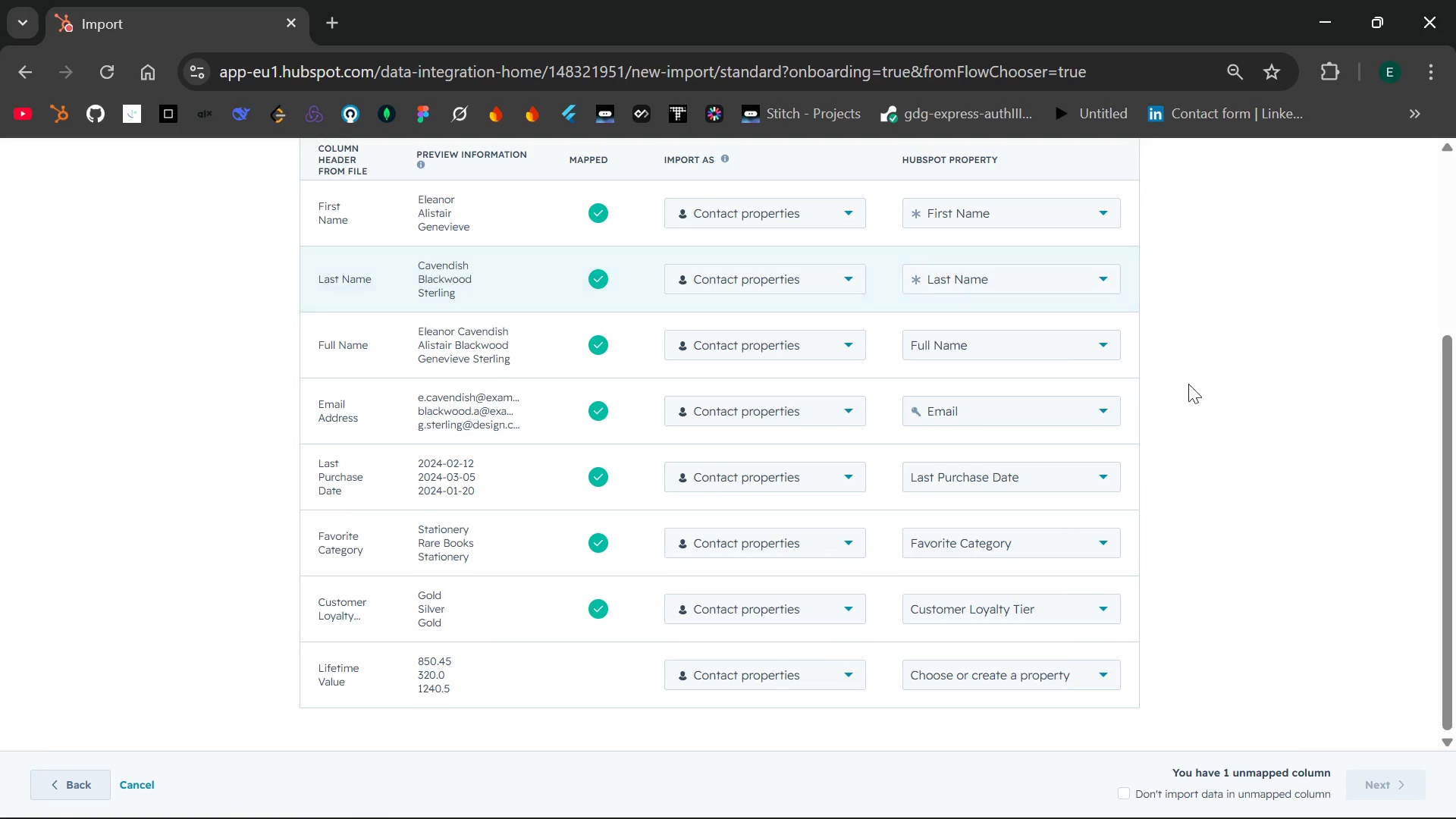 
wait(6.53)
 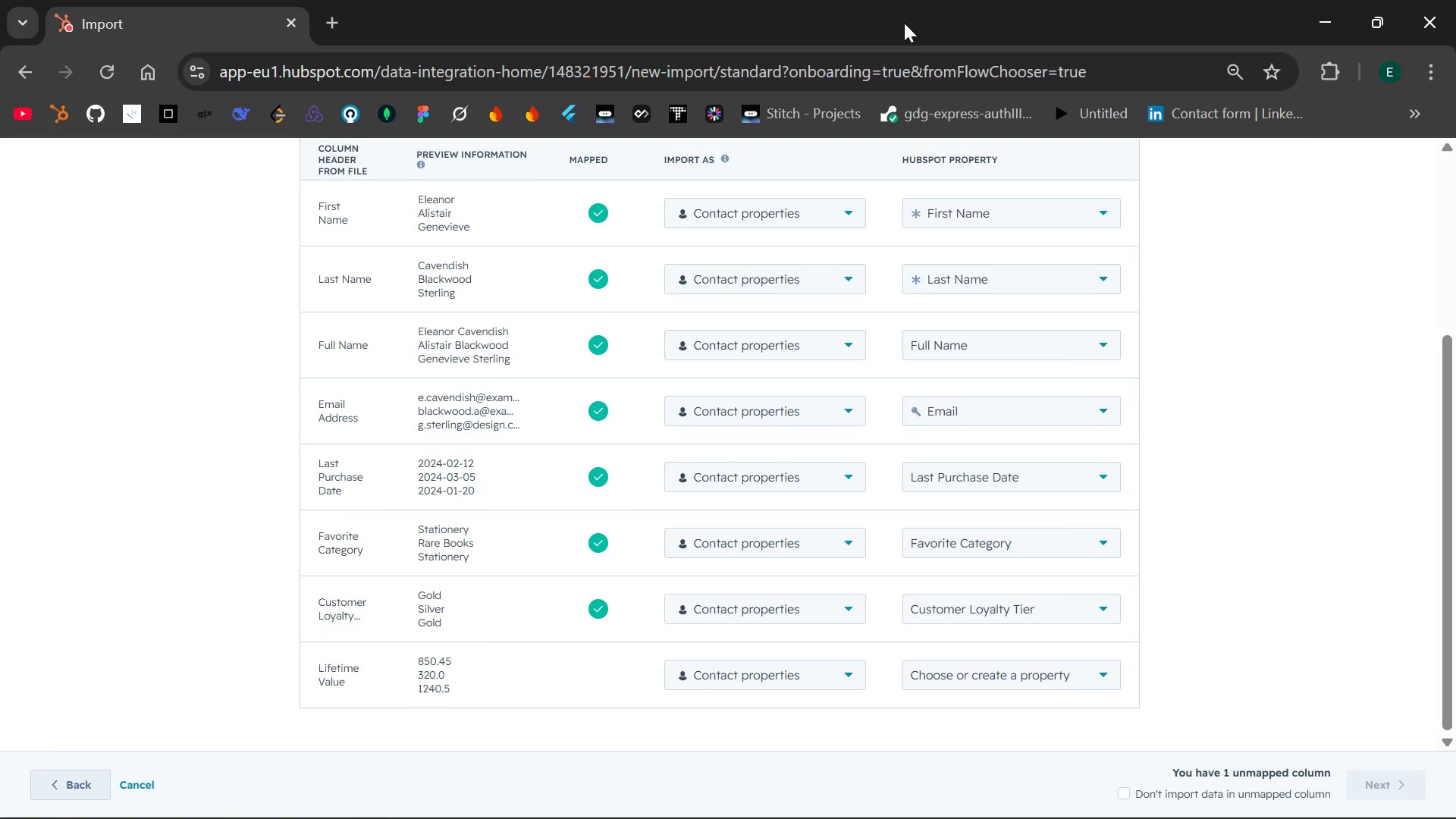 
left_click([1105, 675])
 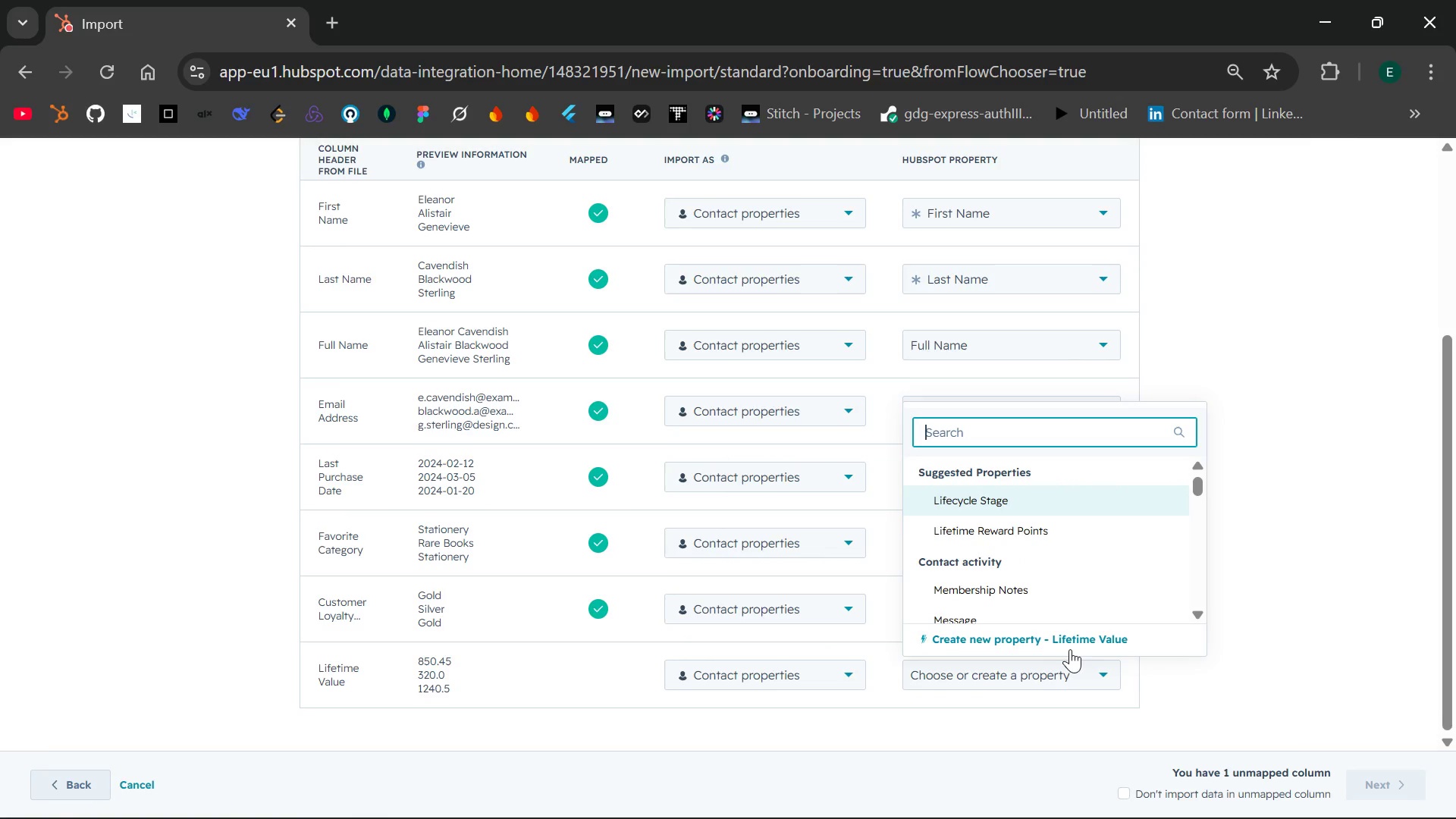 
left_click([1054, 644])
 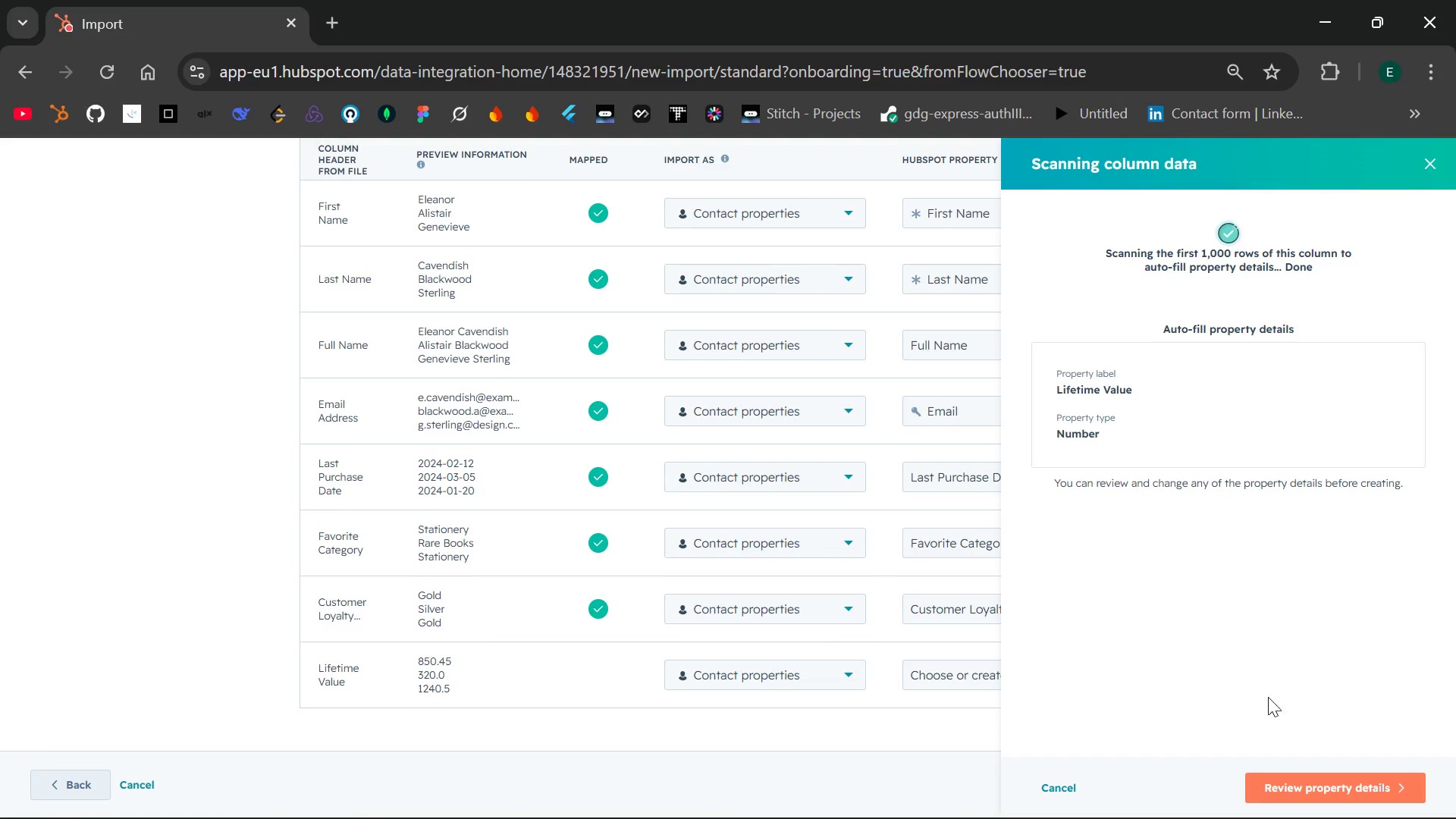 
left_click([1332, 783])
 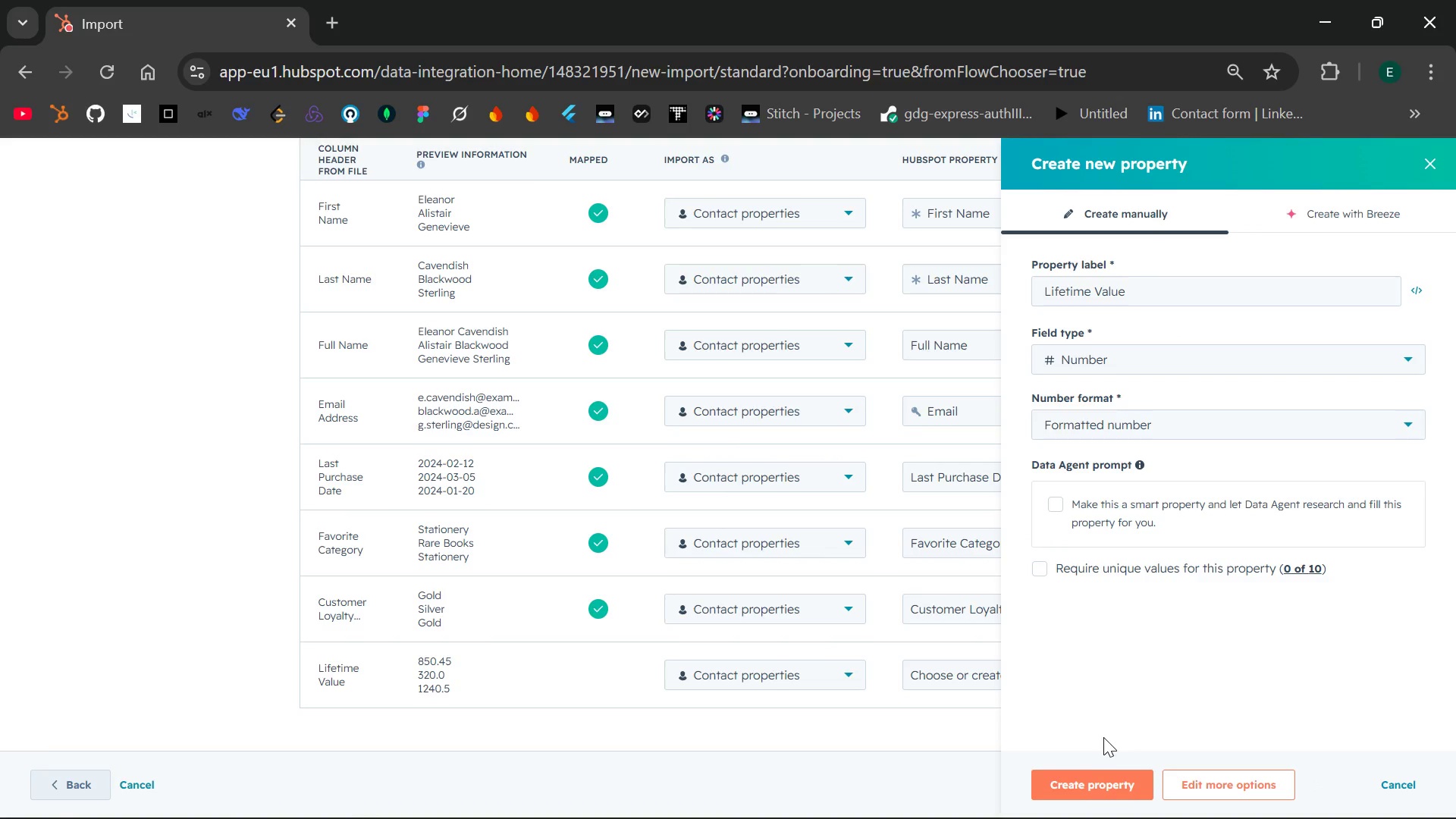 
left_click([1075, 795])
 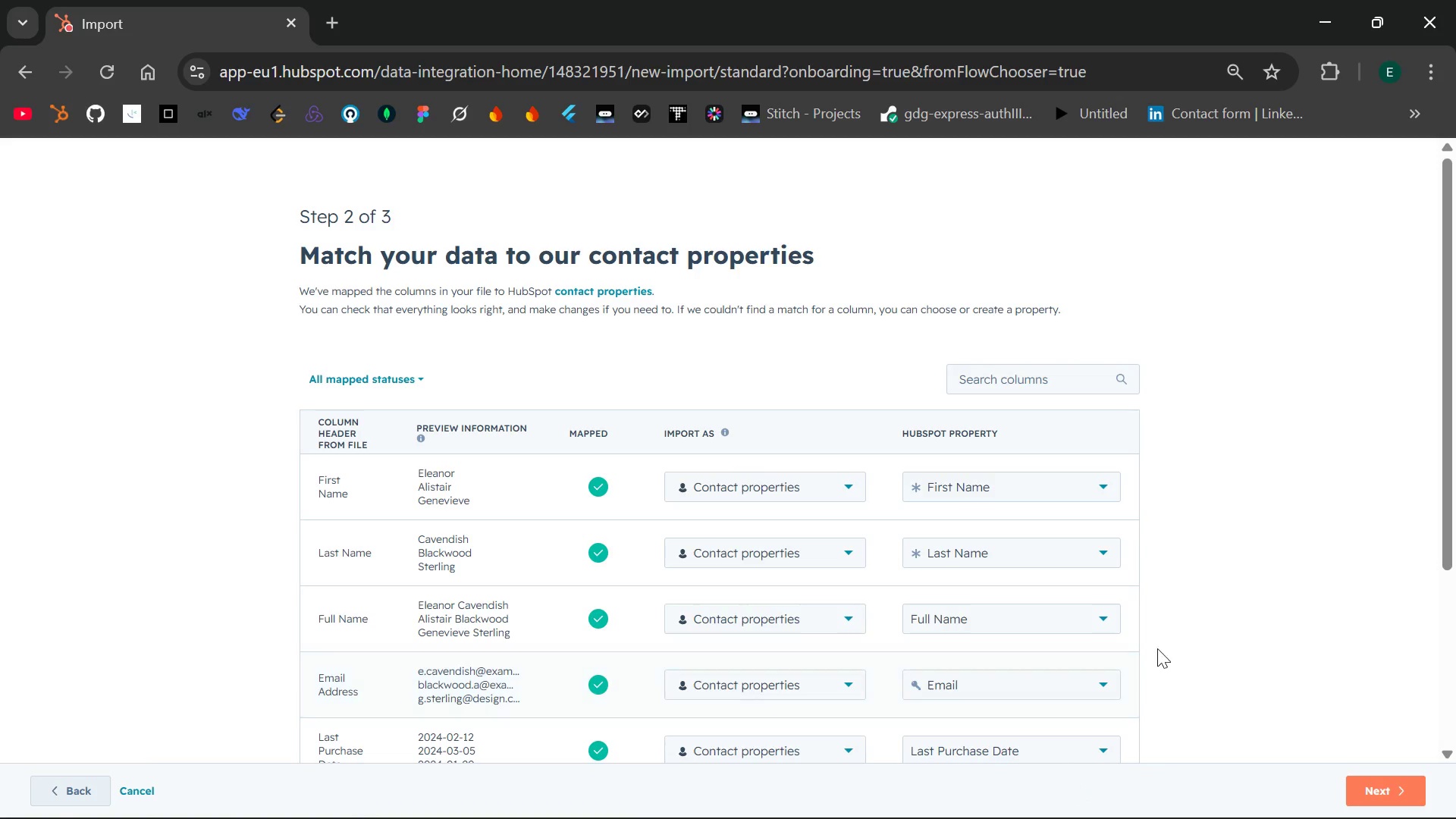 
wait(8.92)
 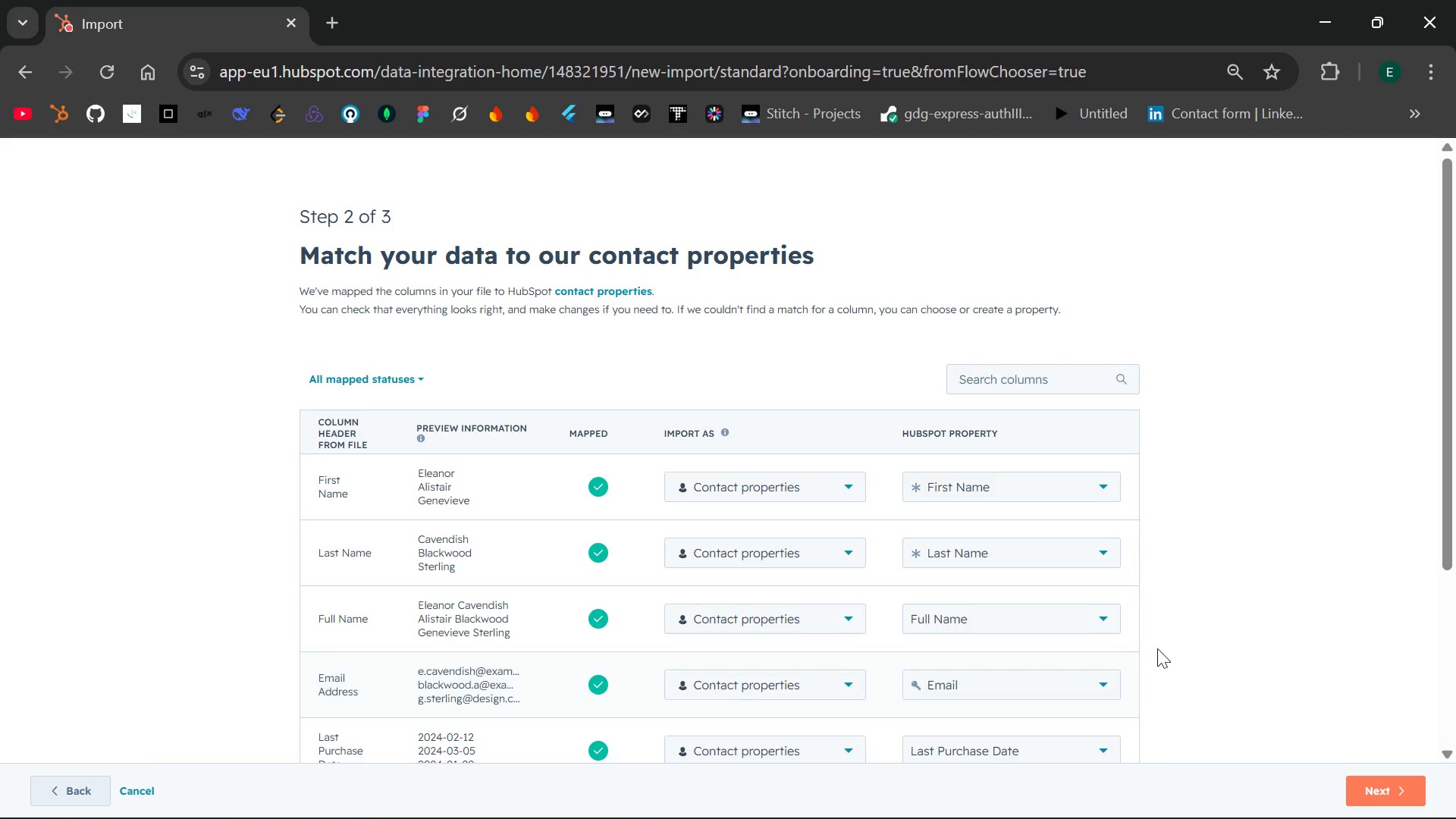 
left_click([1370, 787])
 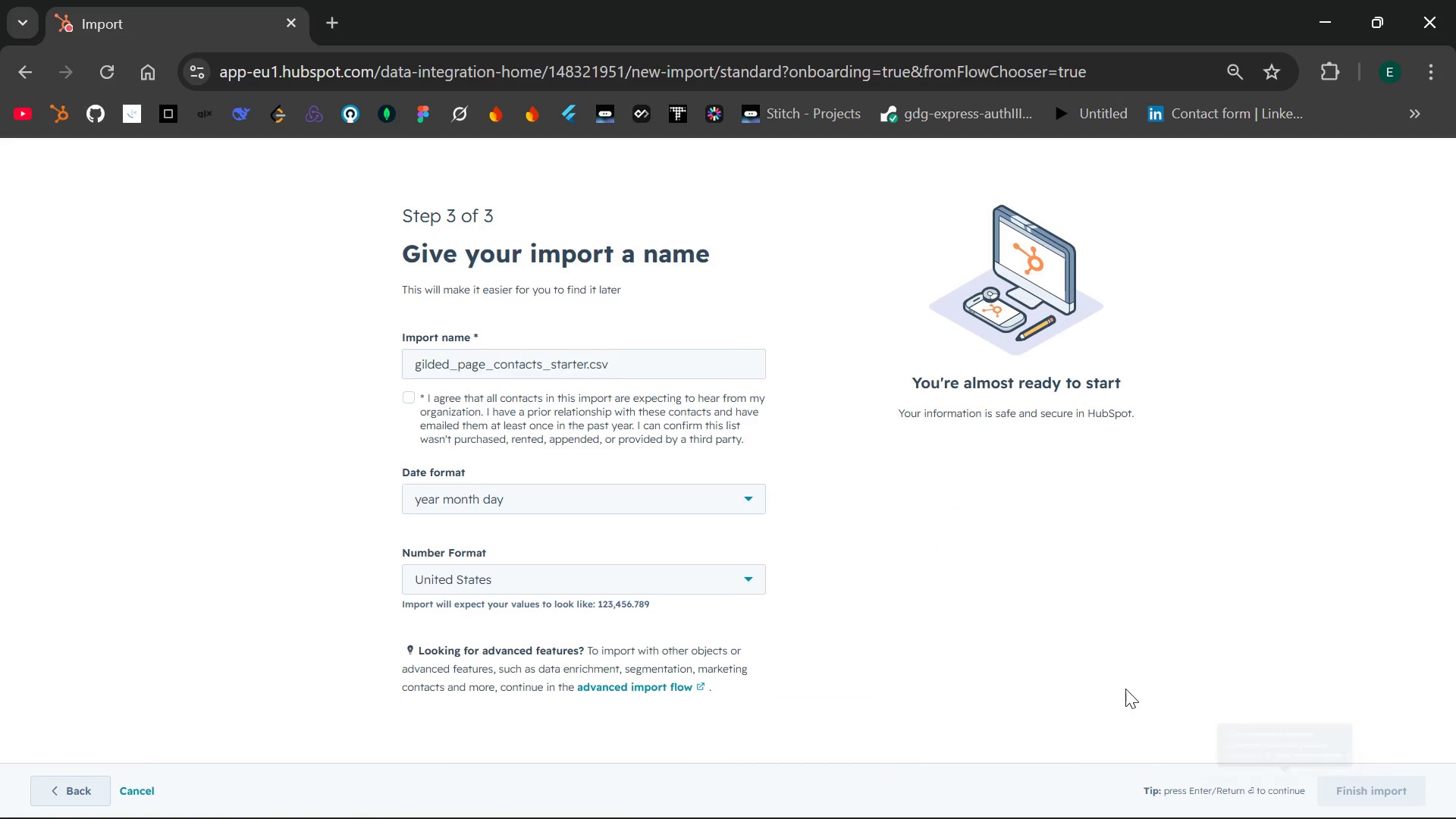 
wait(8.08)
 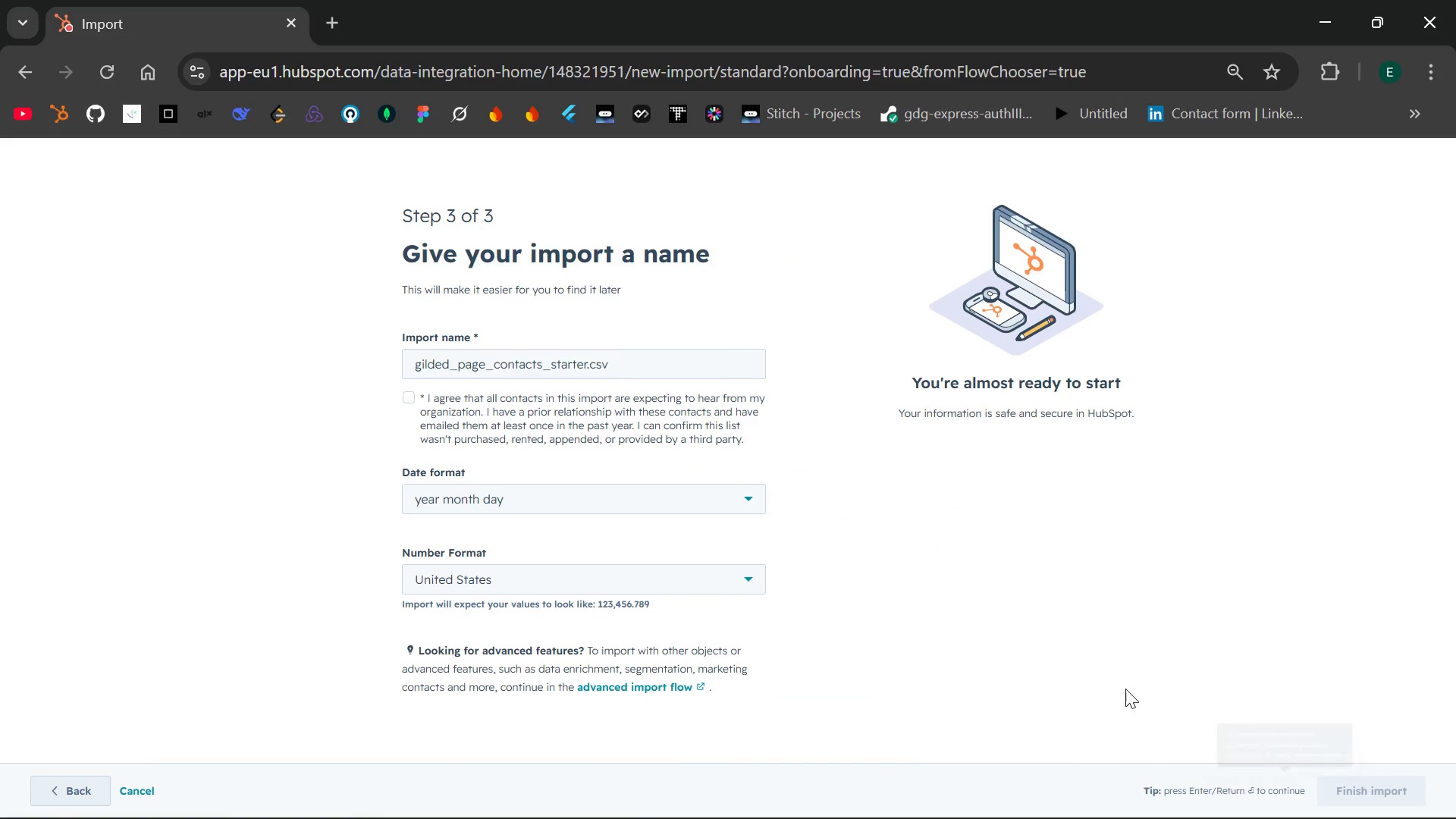 
left_click([580, 491])
 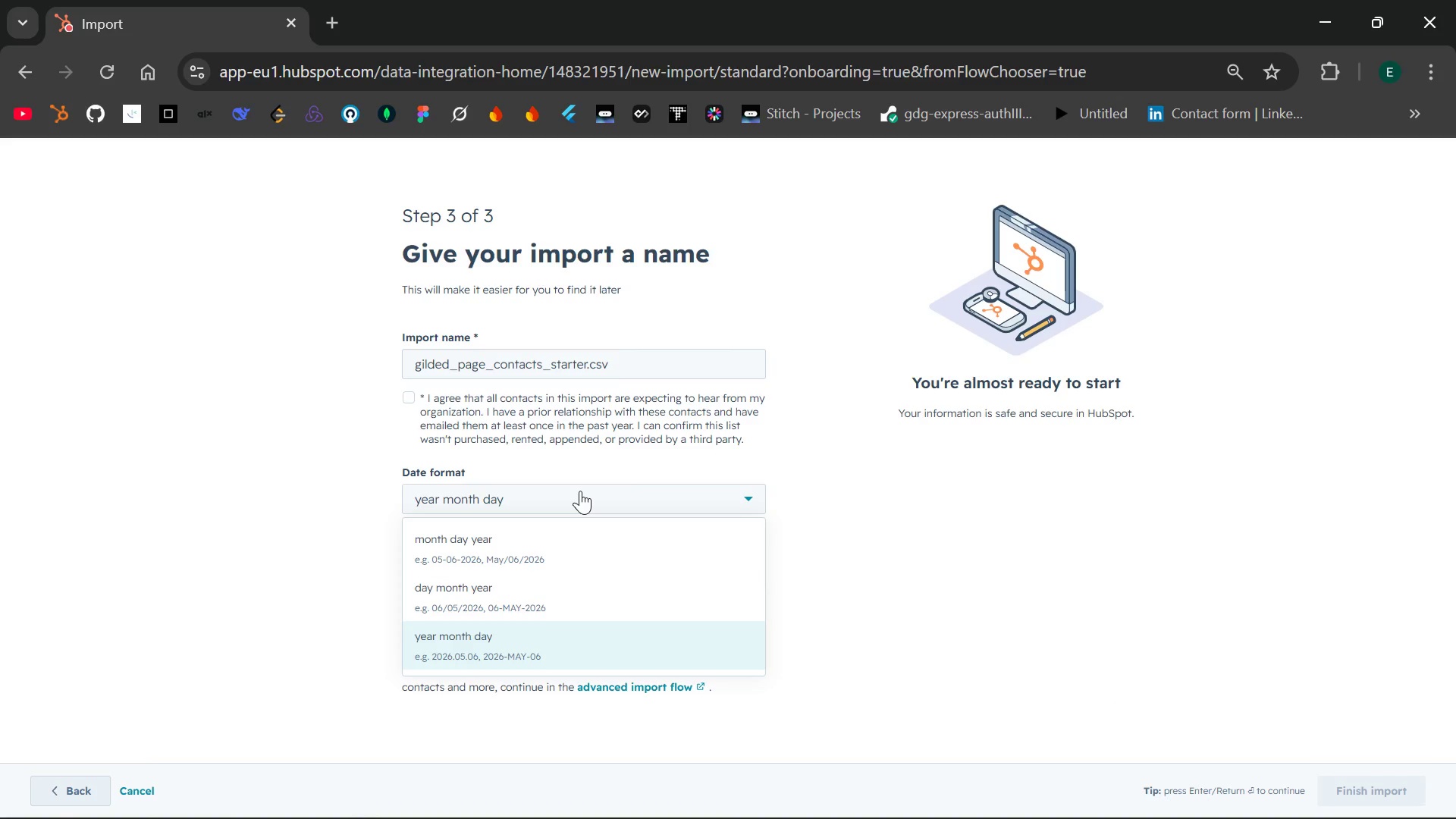 
wait(9.98)
 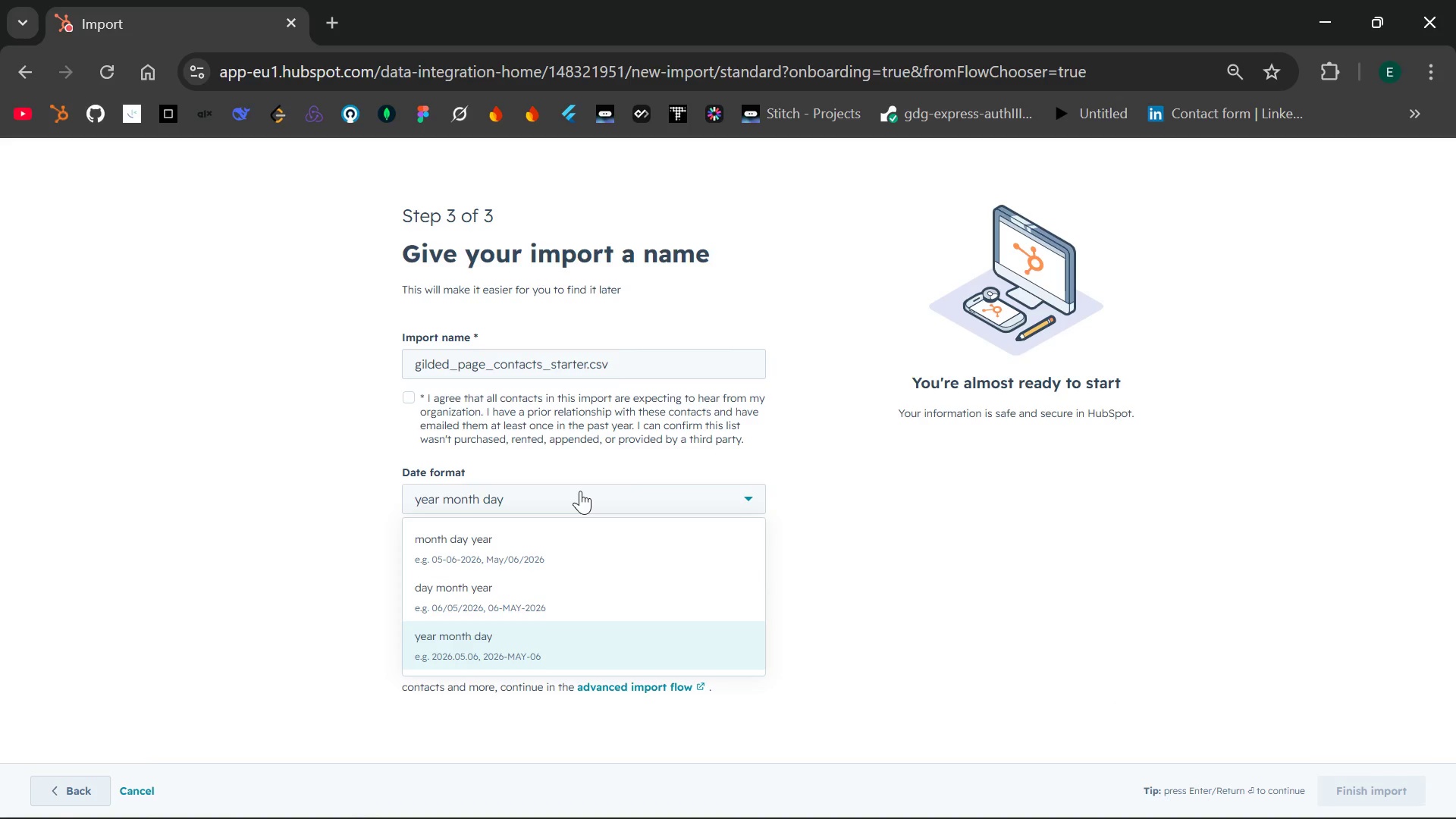 
left_click([535, 468])
 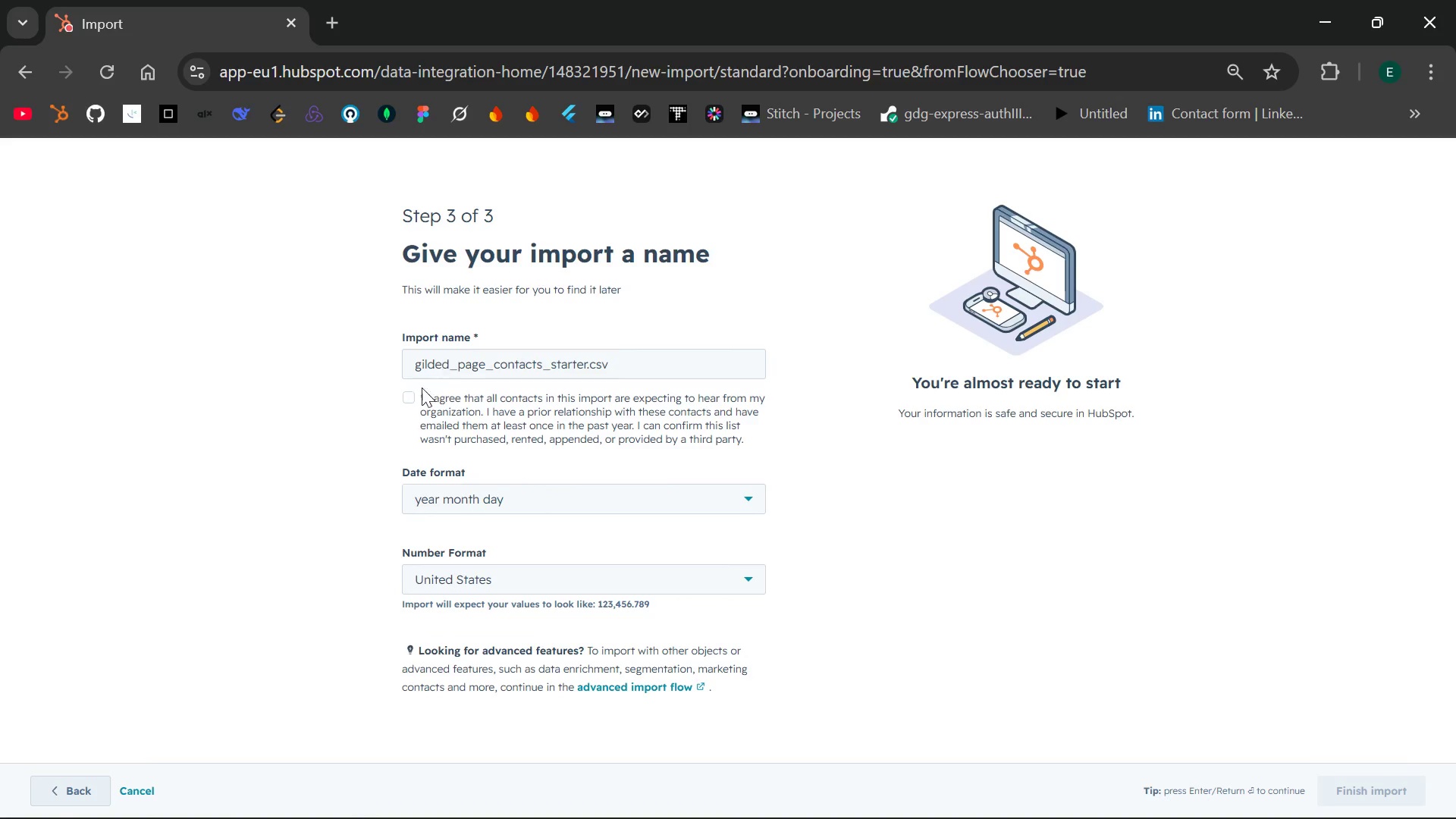 
left_click([406, 399])
 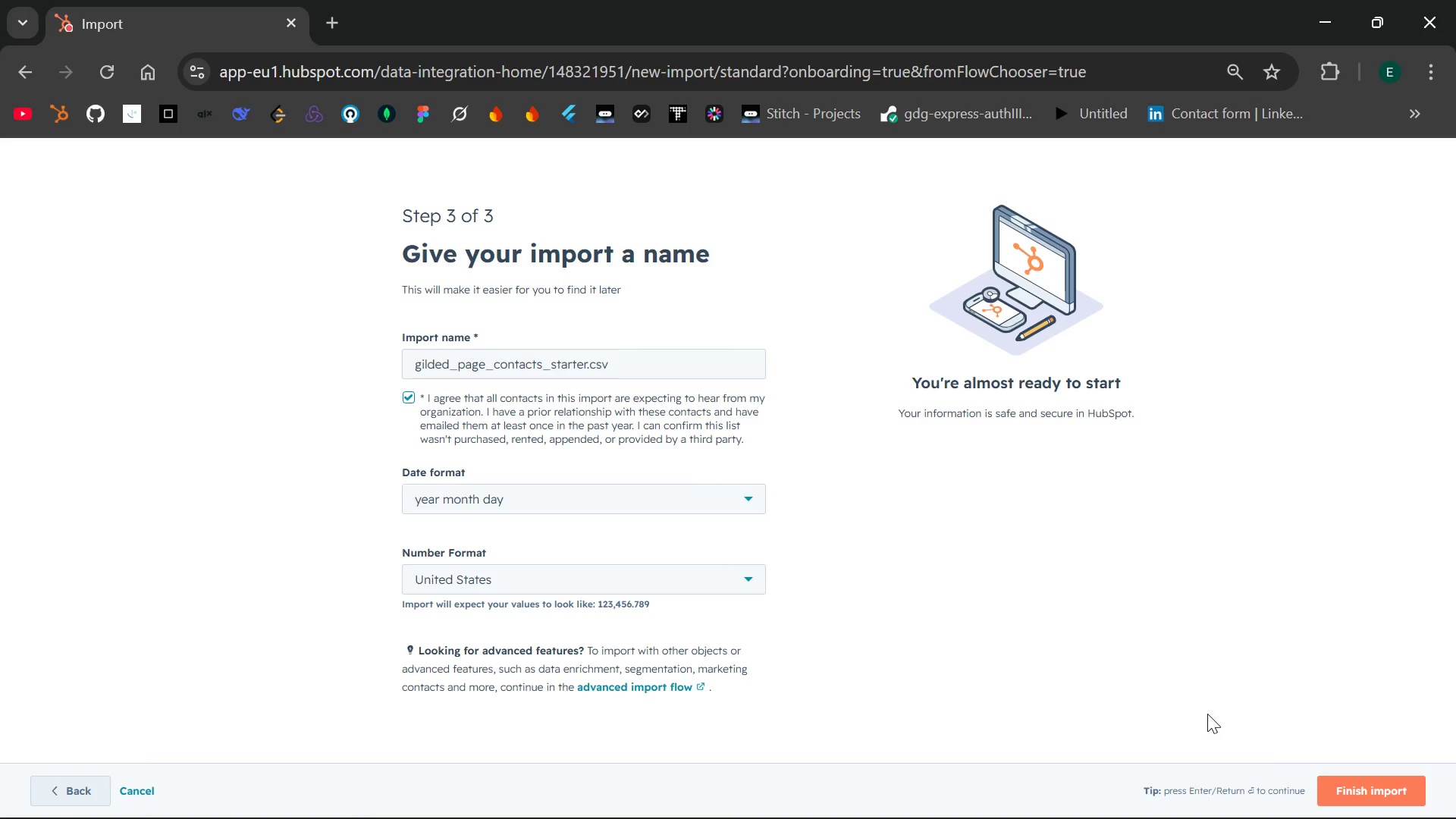 
wait(6.94)
 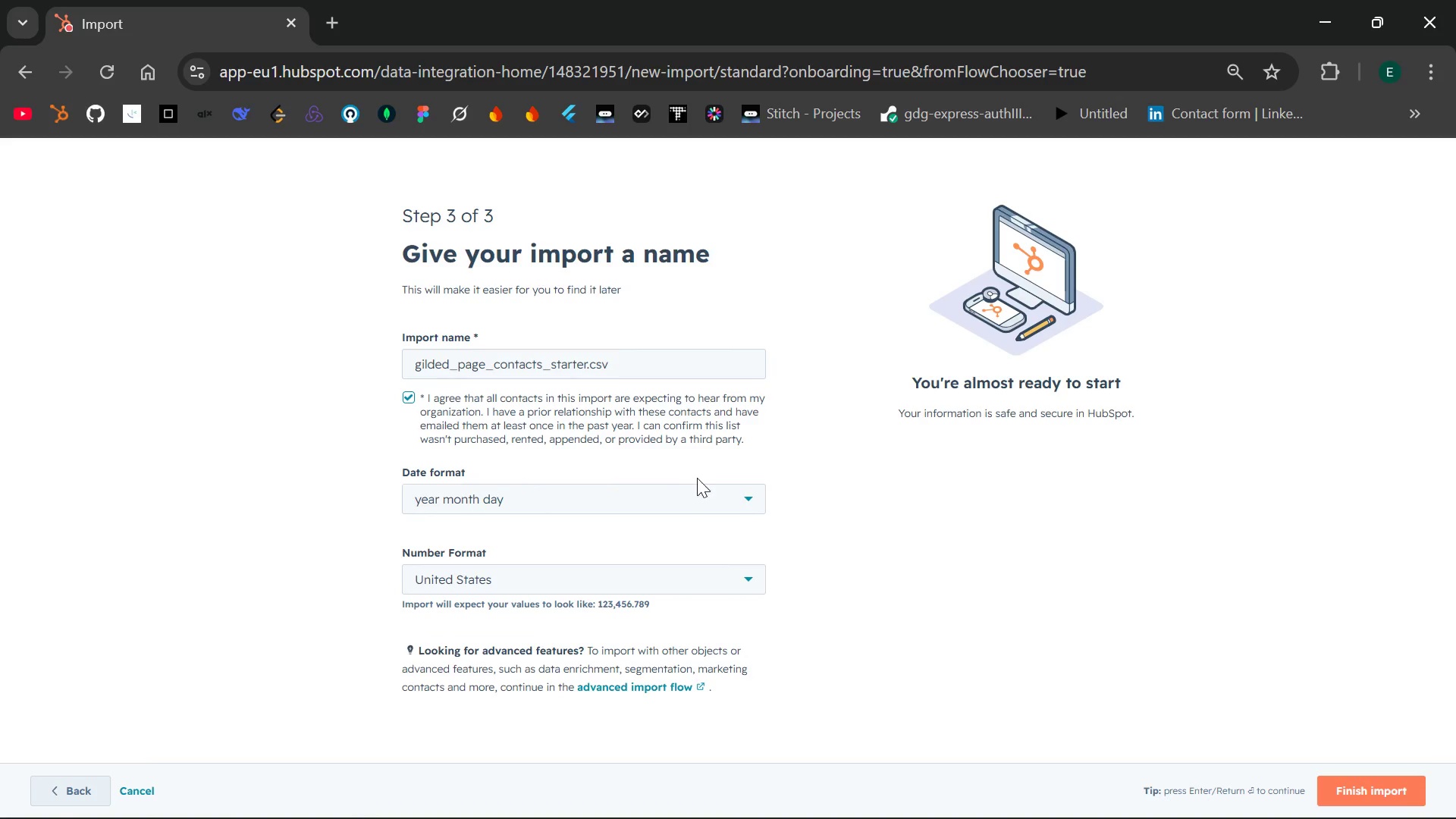 
left_click([1349, 787])
 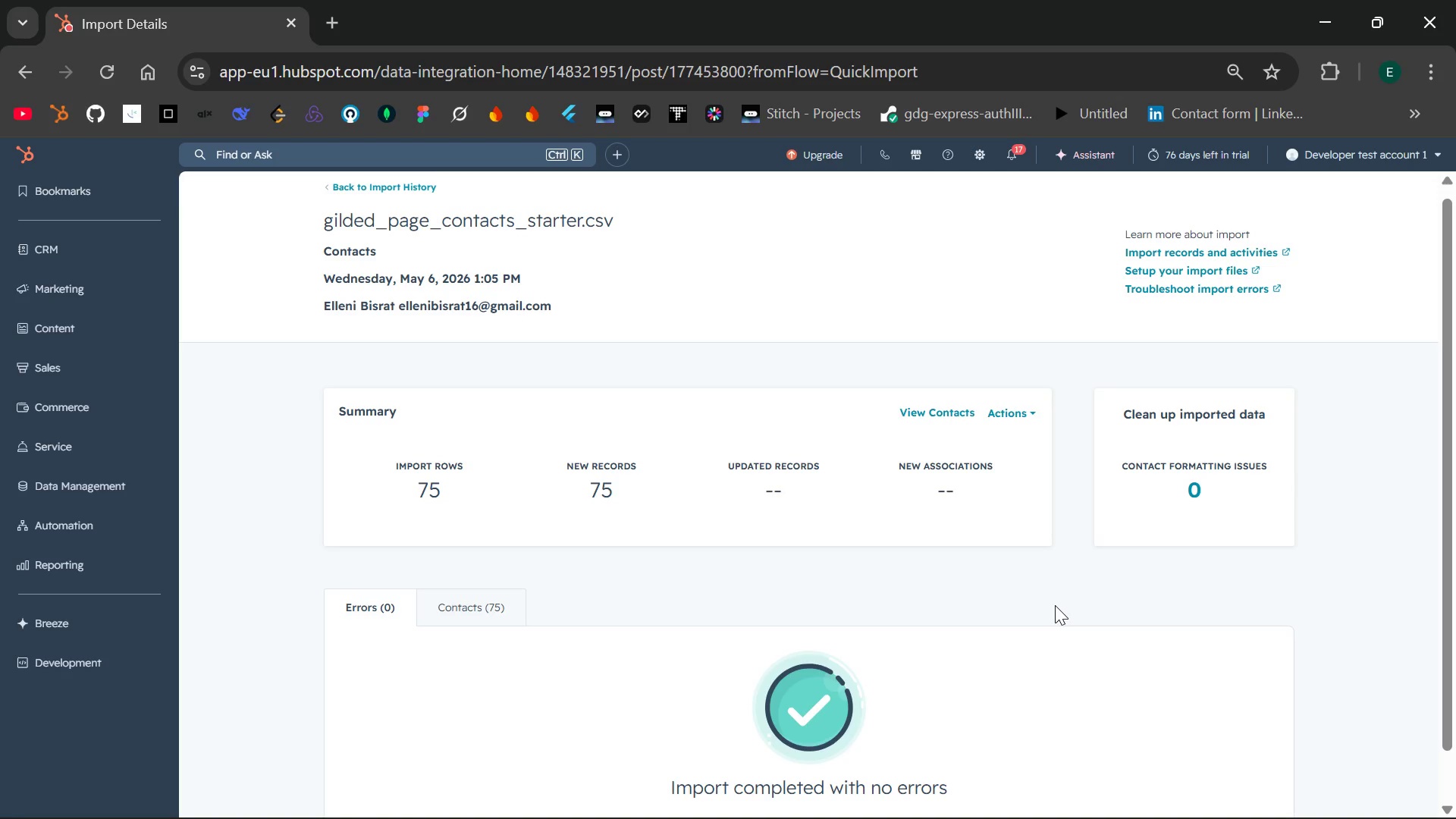 
wait(38.2)
 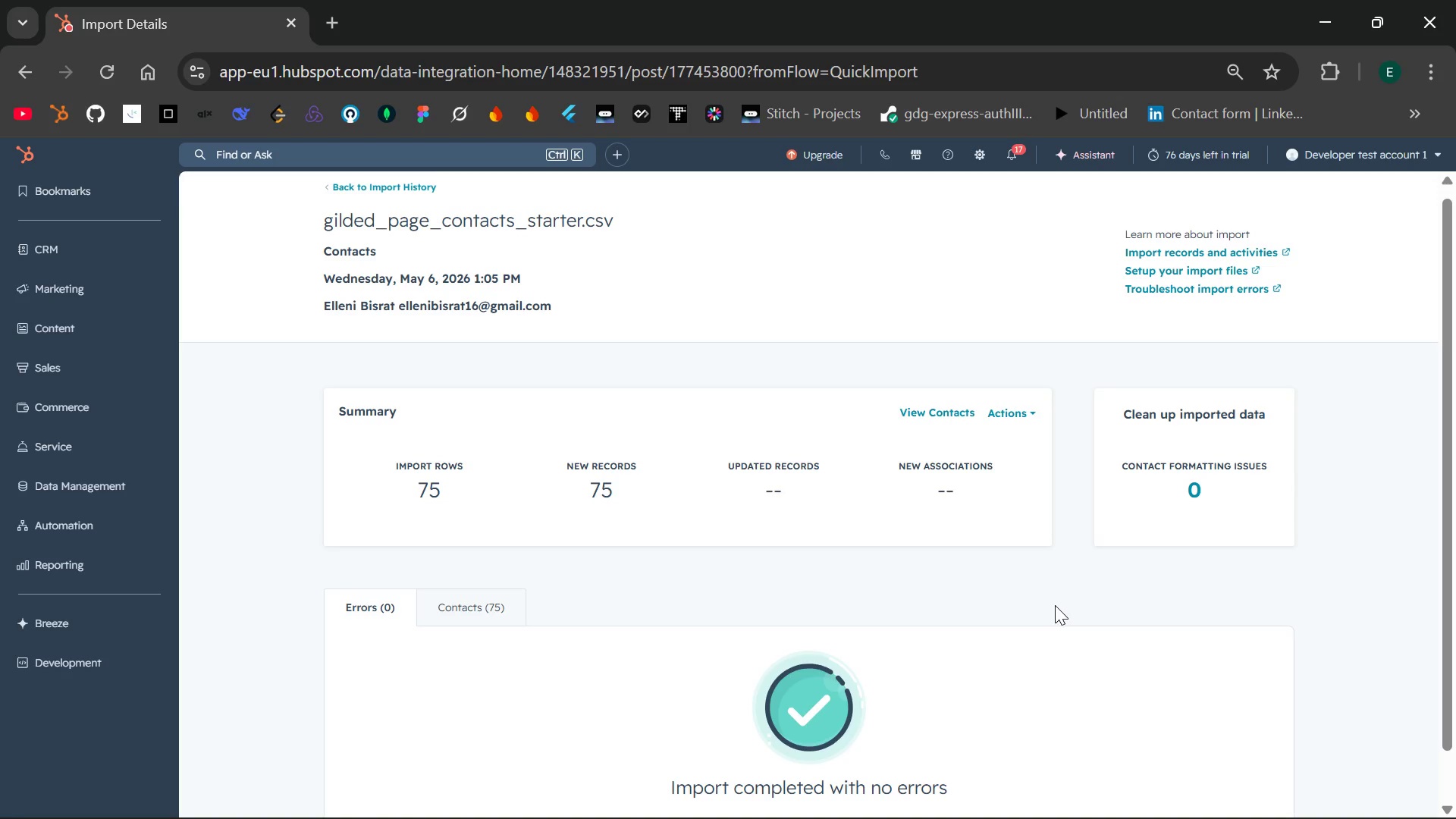 
key(PrintScreen)
 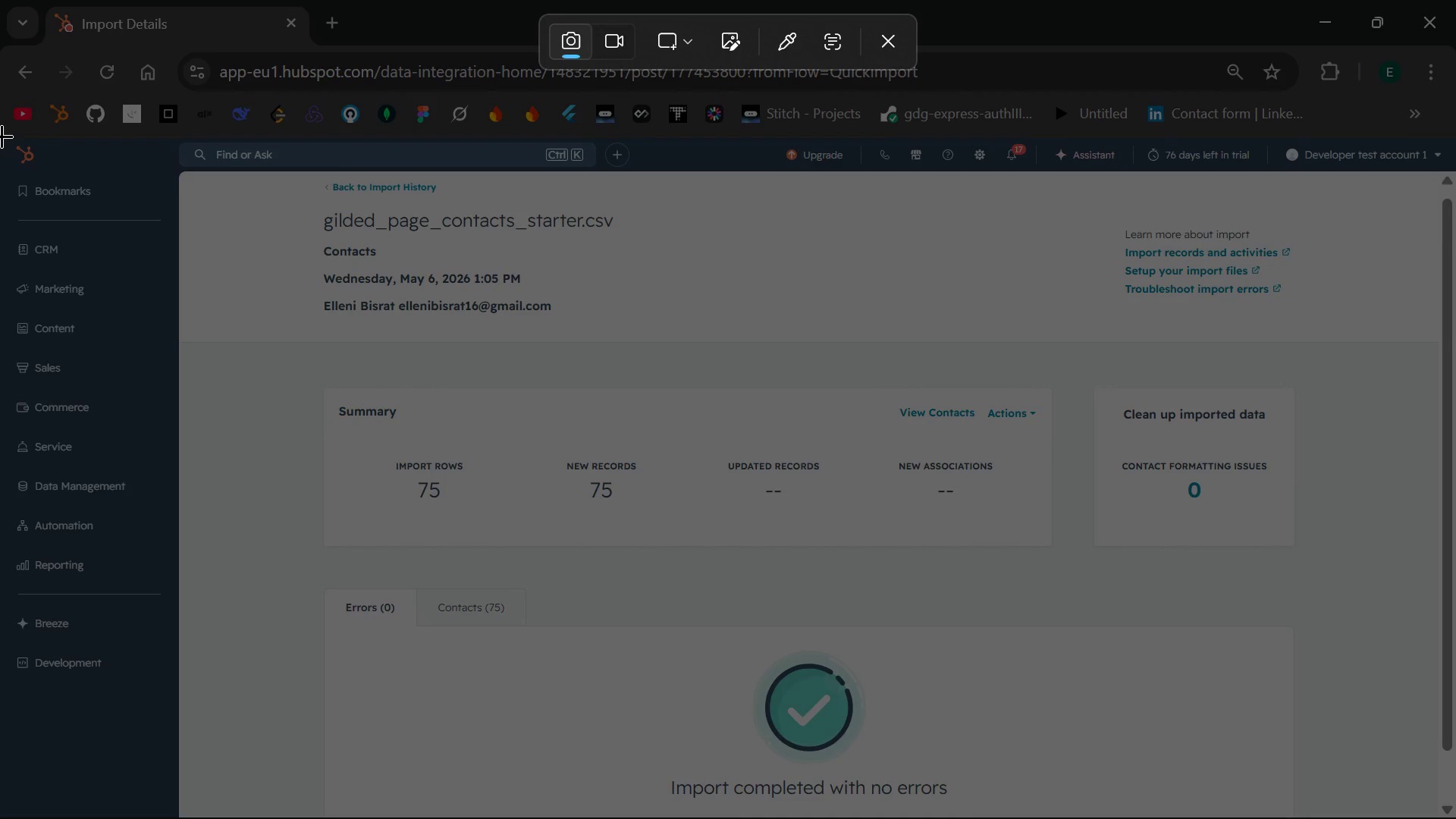 
left_click_drag(start_coordinate=[2, 136], to_coordinate=[1455, 811])